 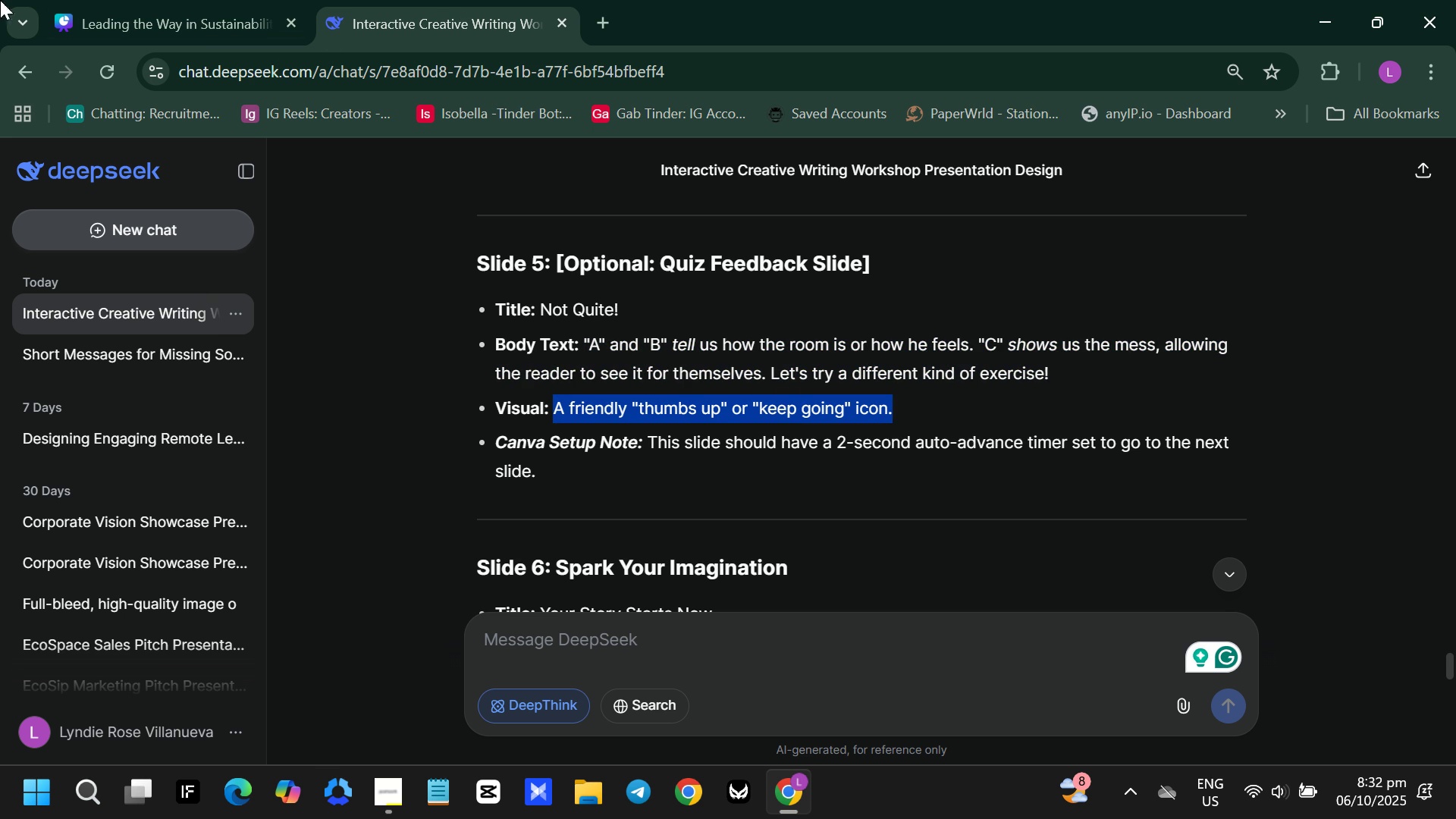 
left_click([199, 0])
 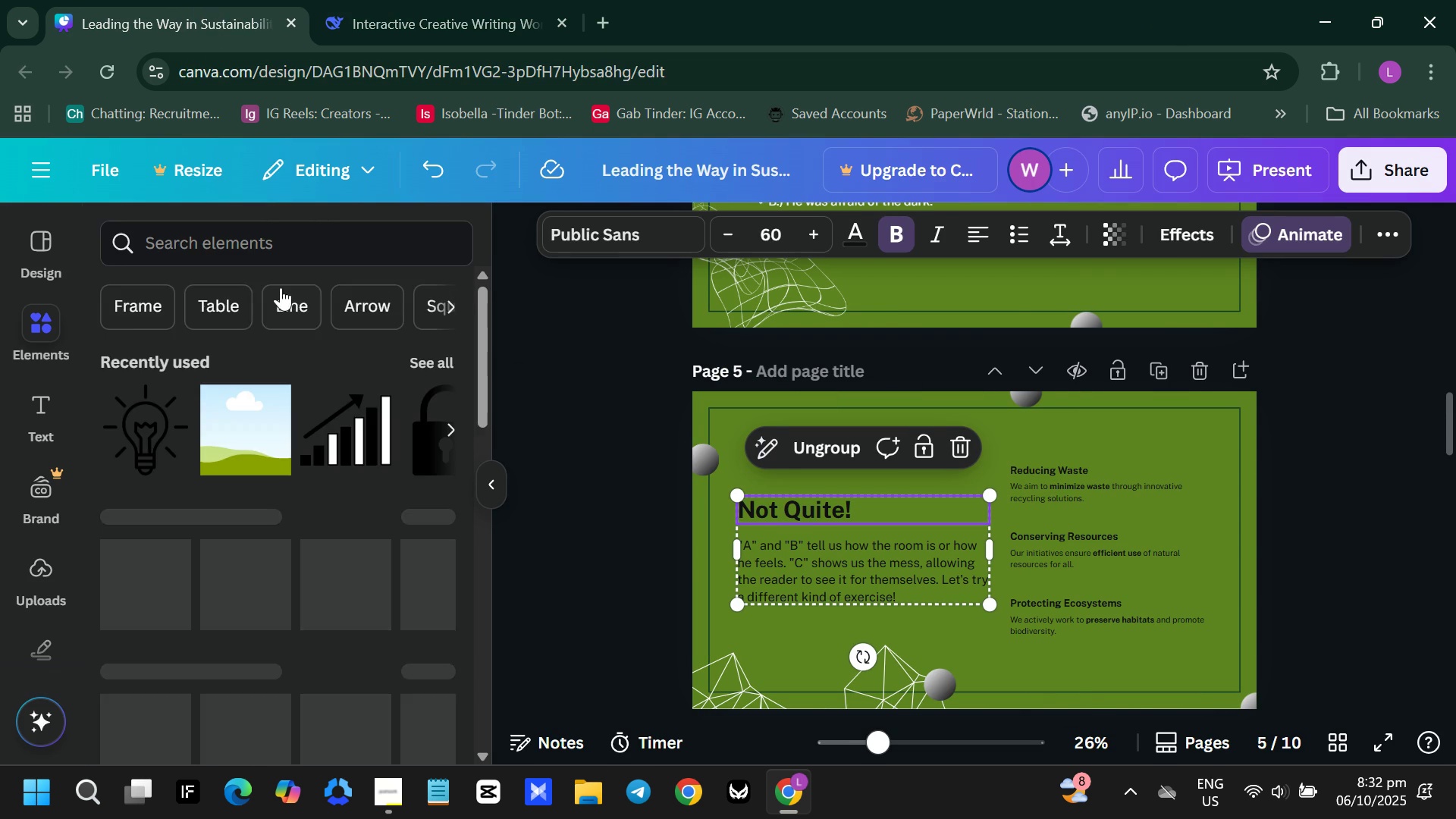 
key(Control+ControlLeft)
 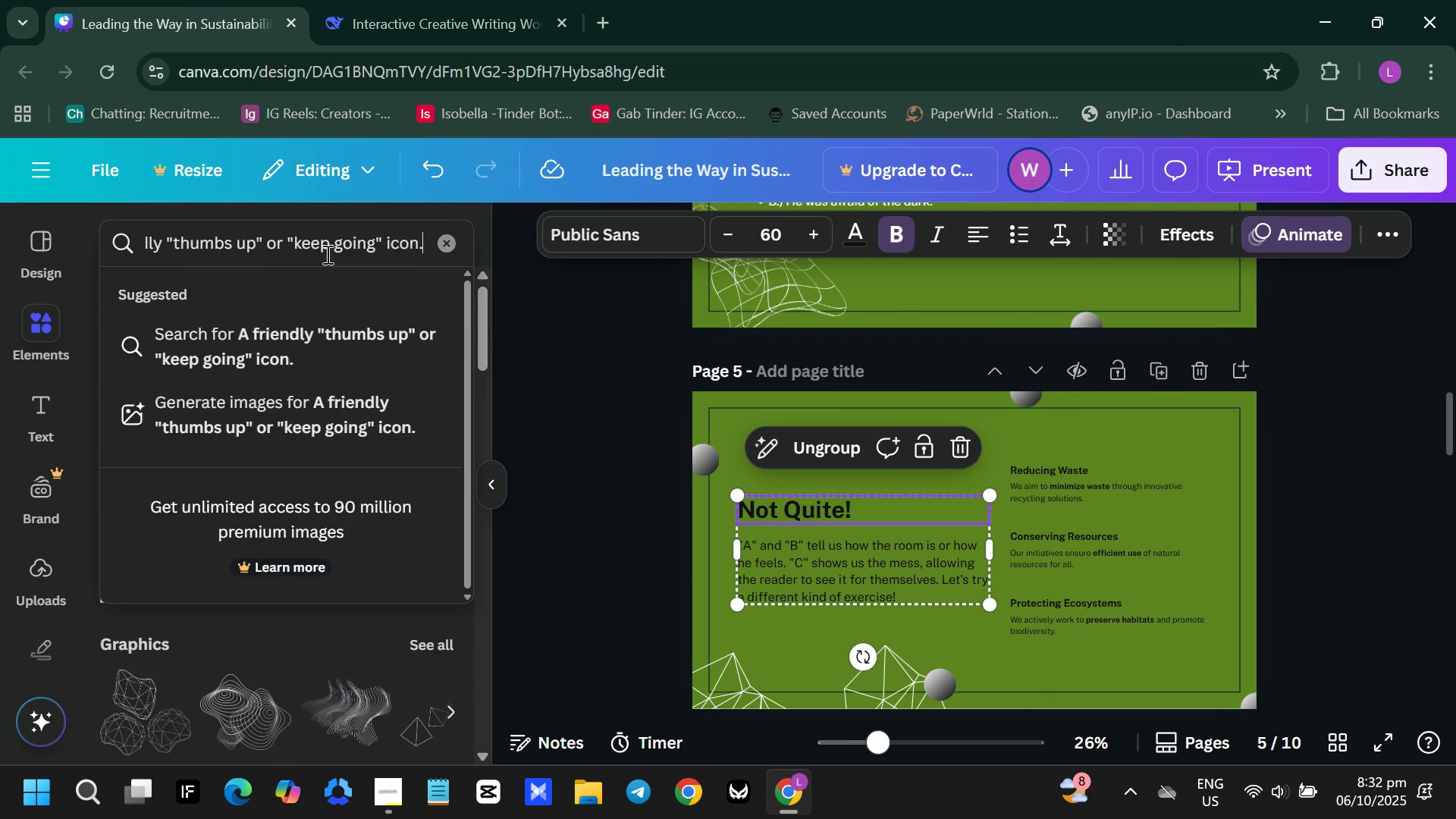 
key(Control+V)
 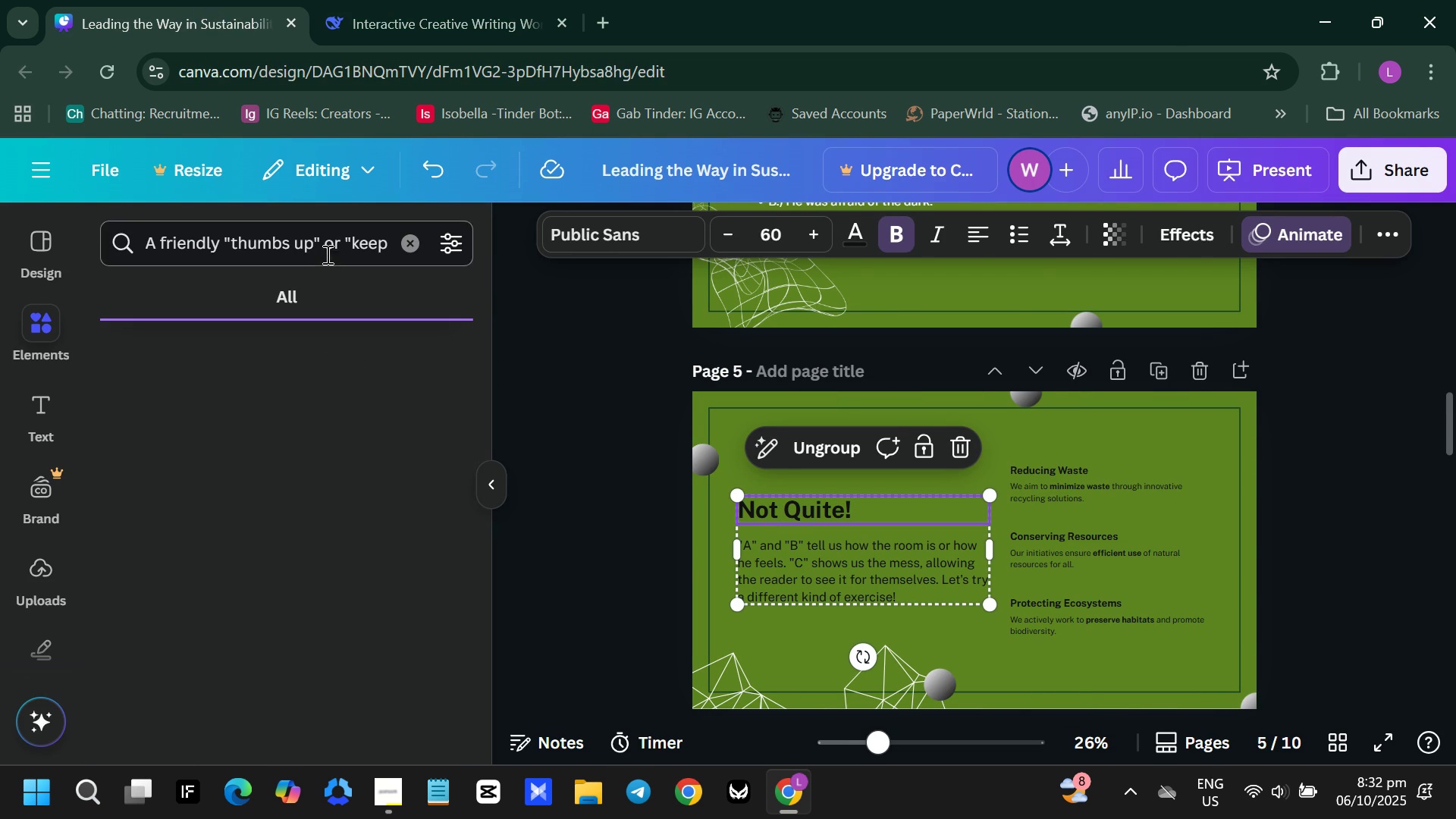 
key(Enter)
 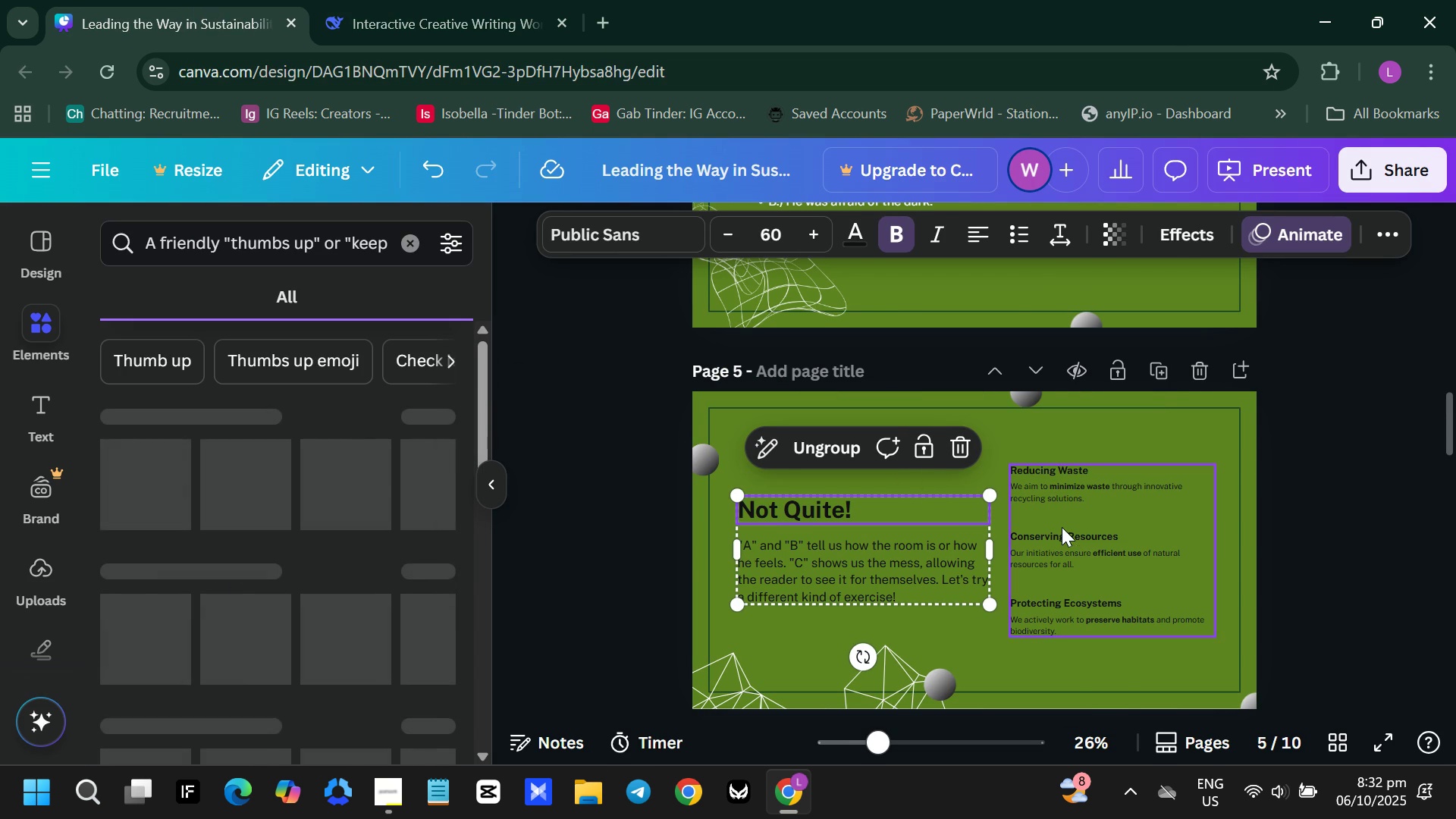 
left_click([1062, 527])
 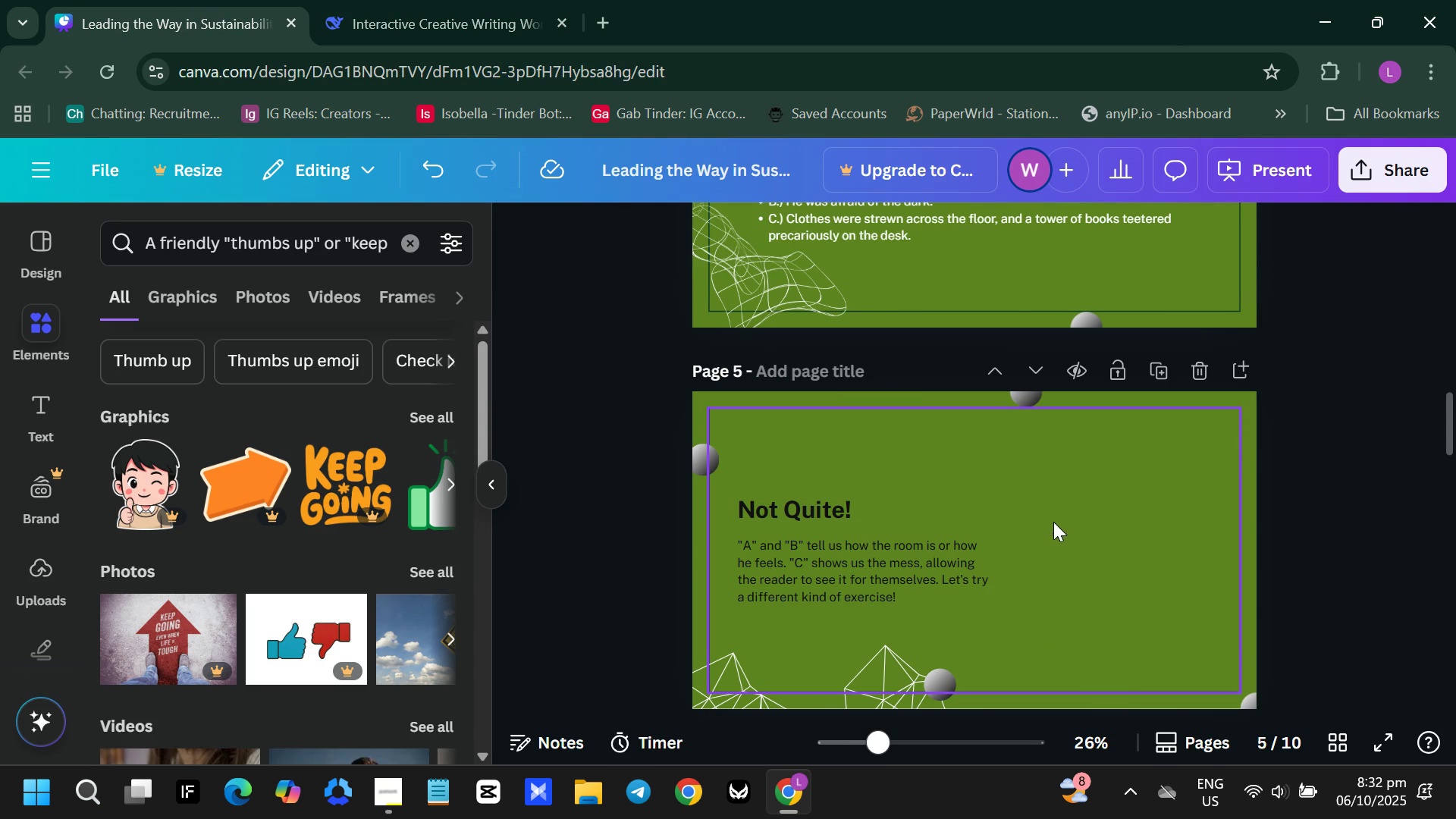 
key(Backspace)
 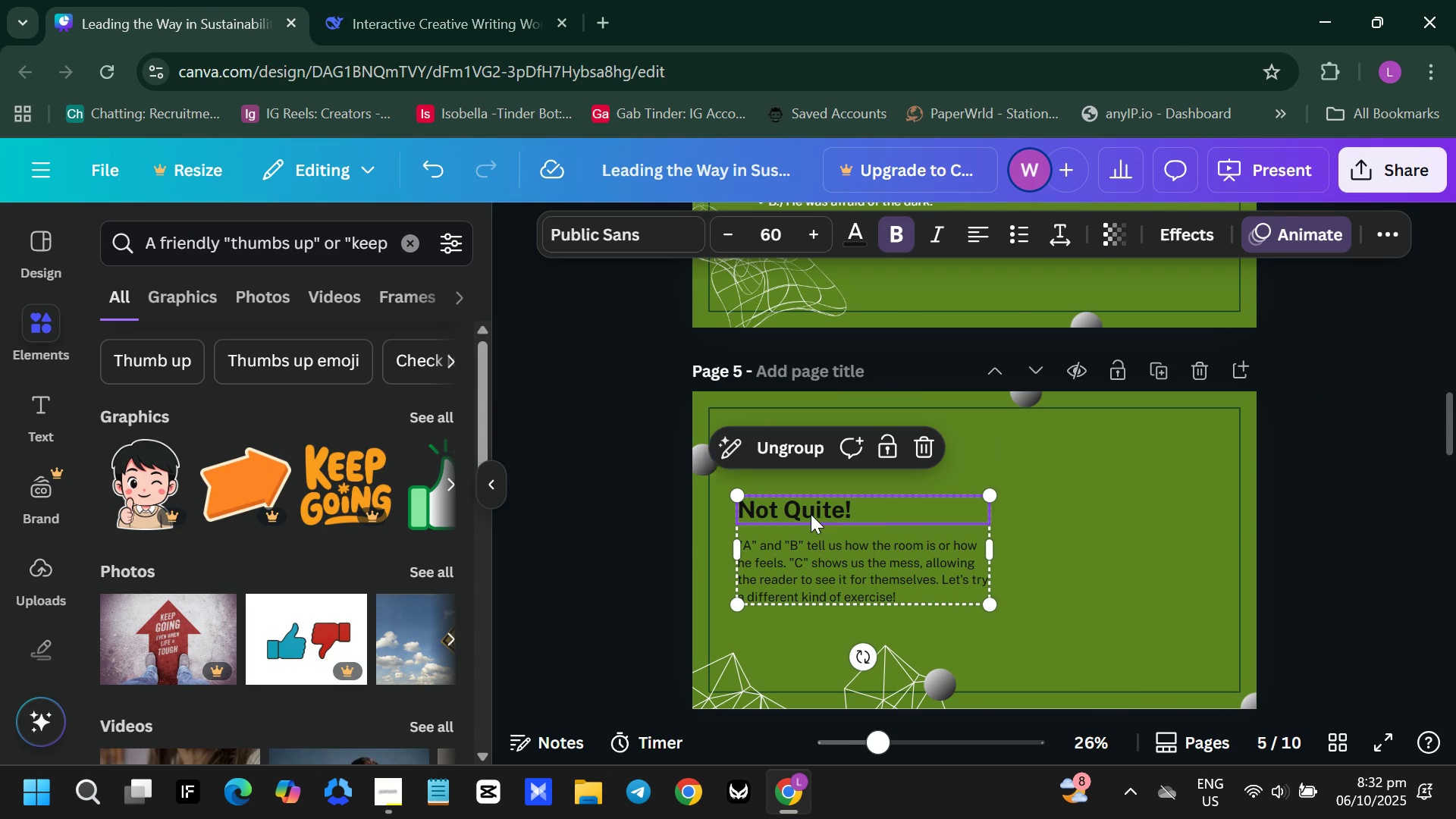 
left_click([811, 514])